 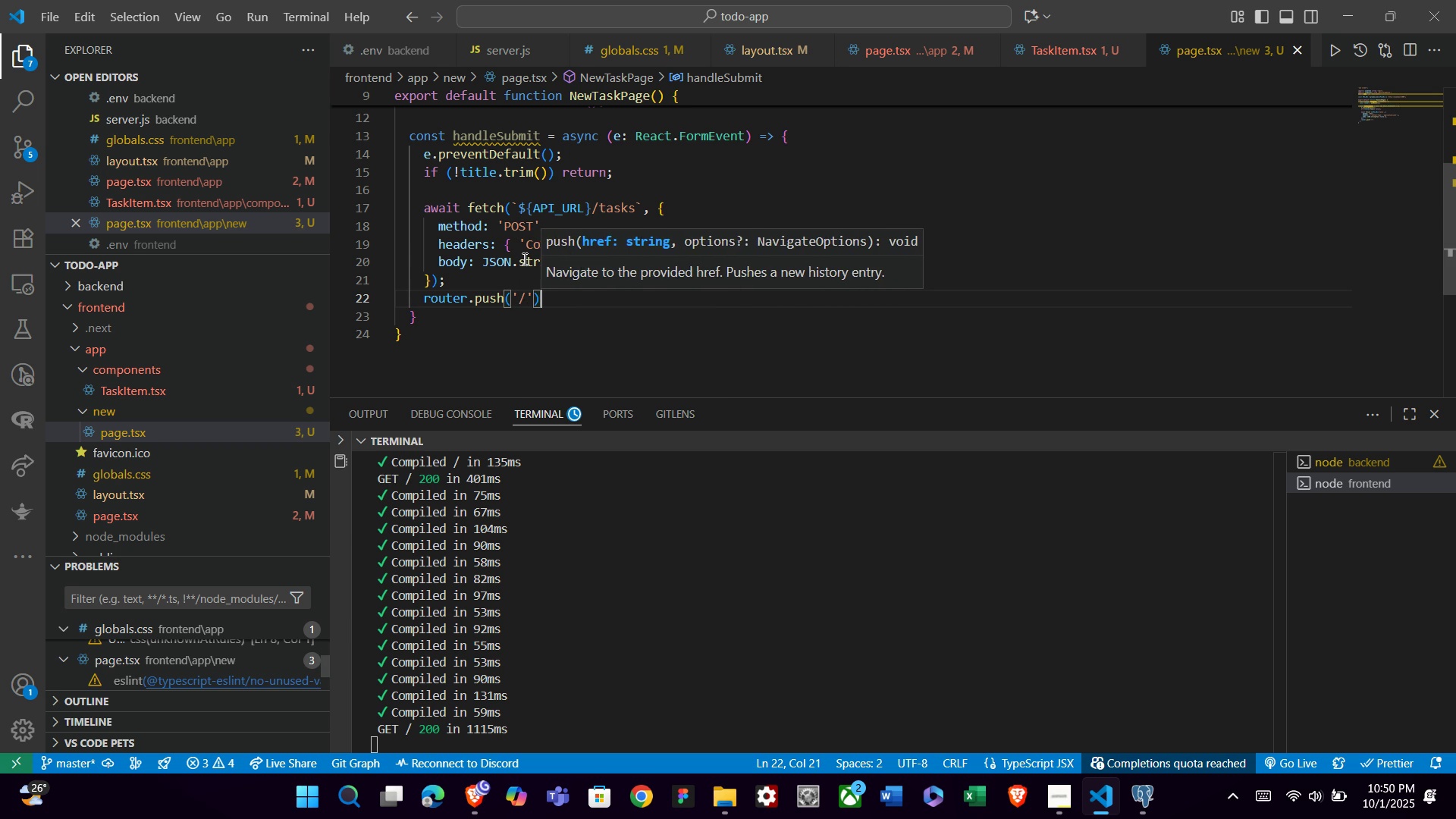 
key(ArrowRight)
 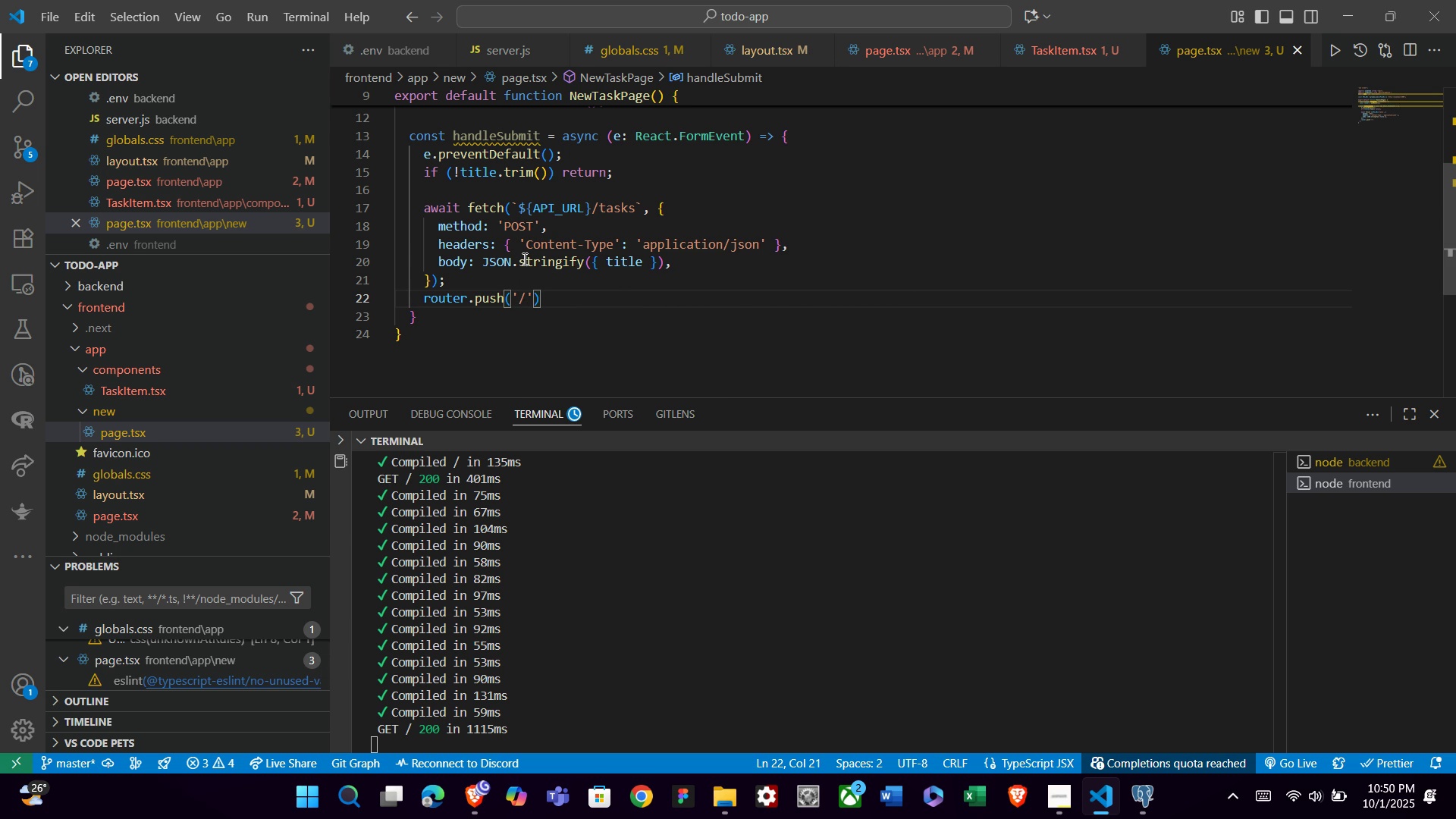 
key(Semicolon)
 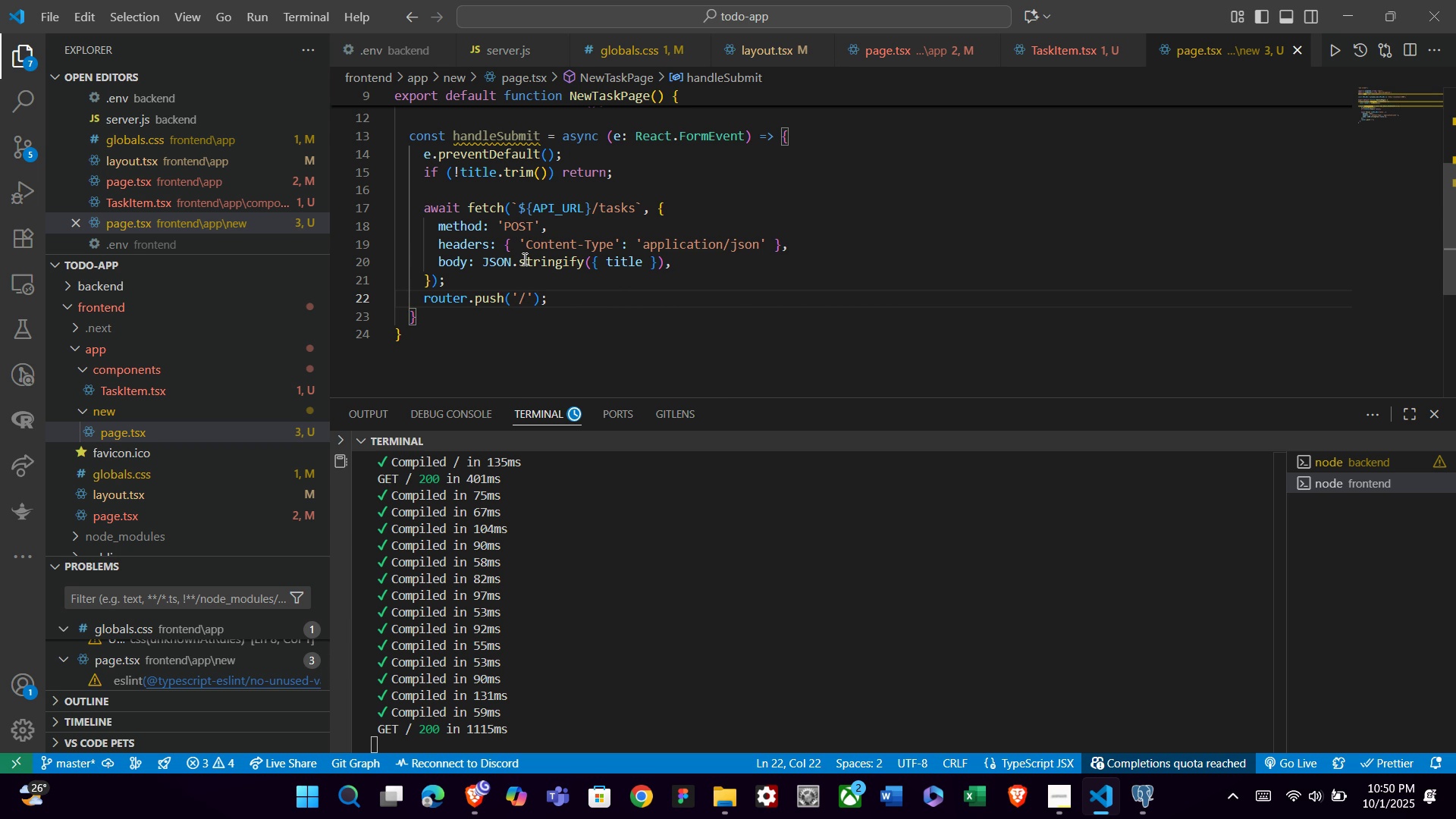 
key(Space)
 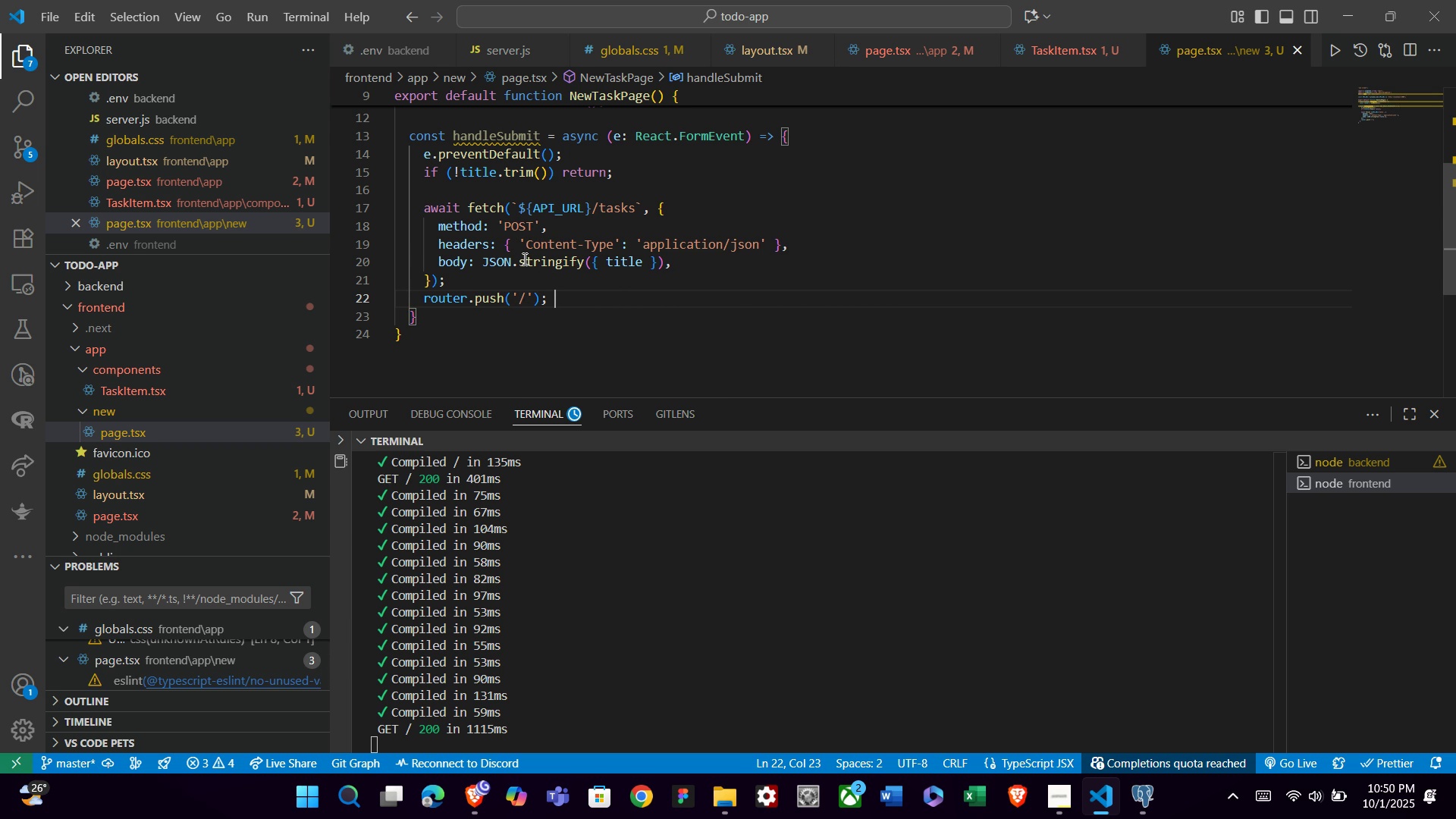 
key(Backspace)
 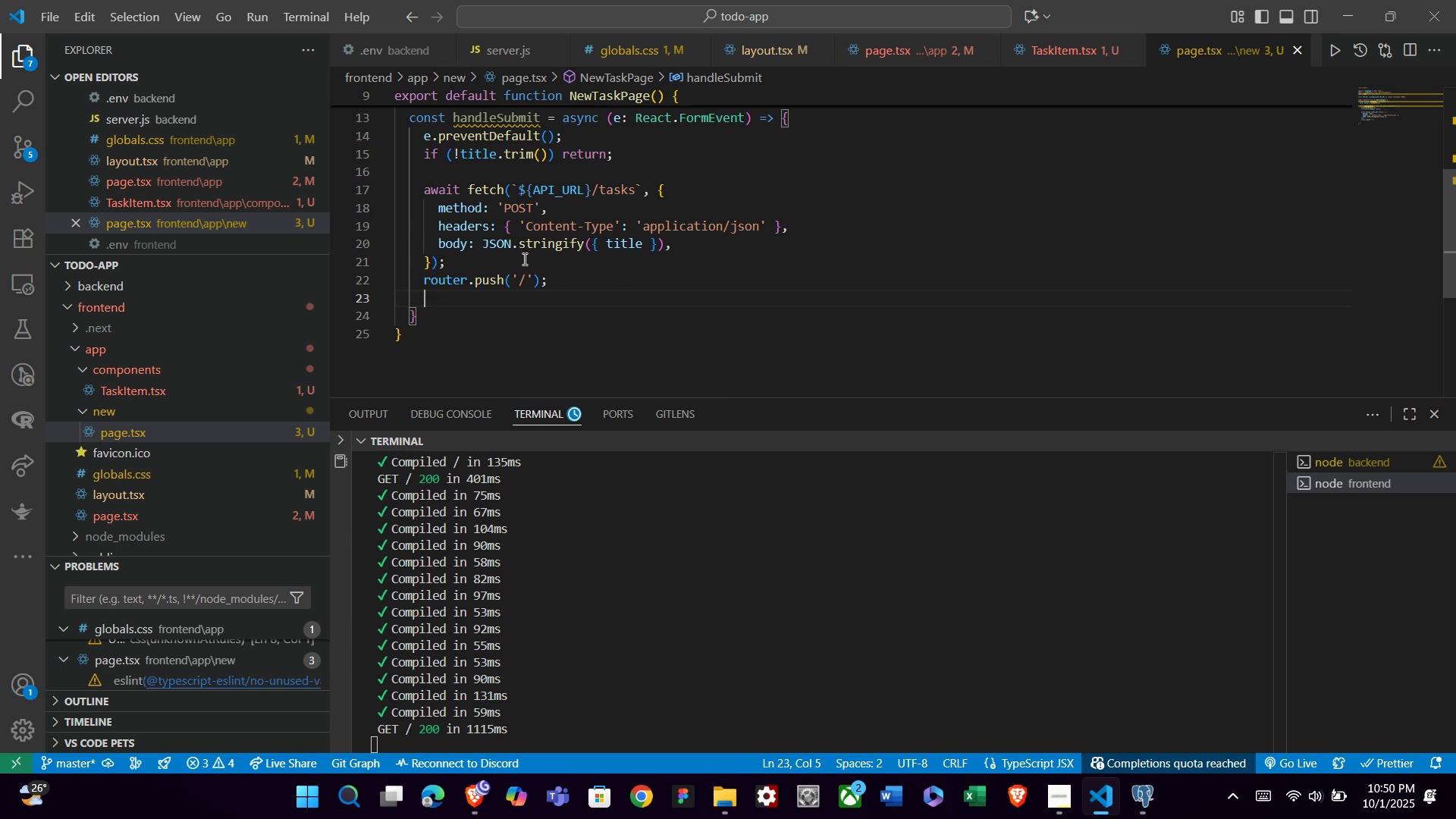 
key(Enter)
 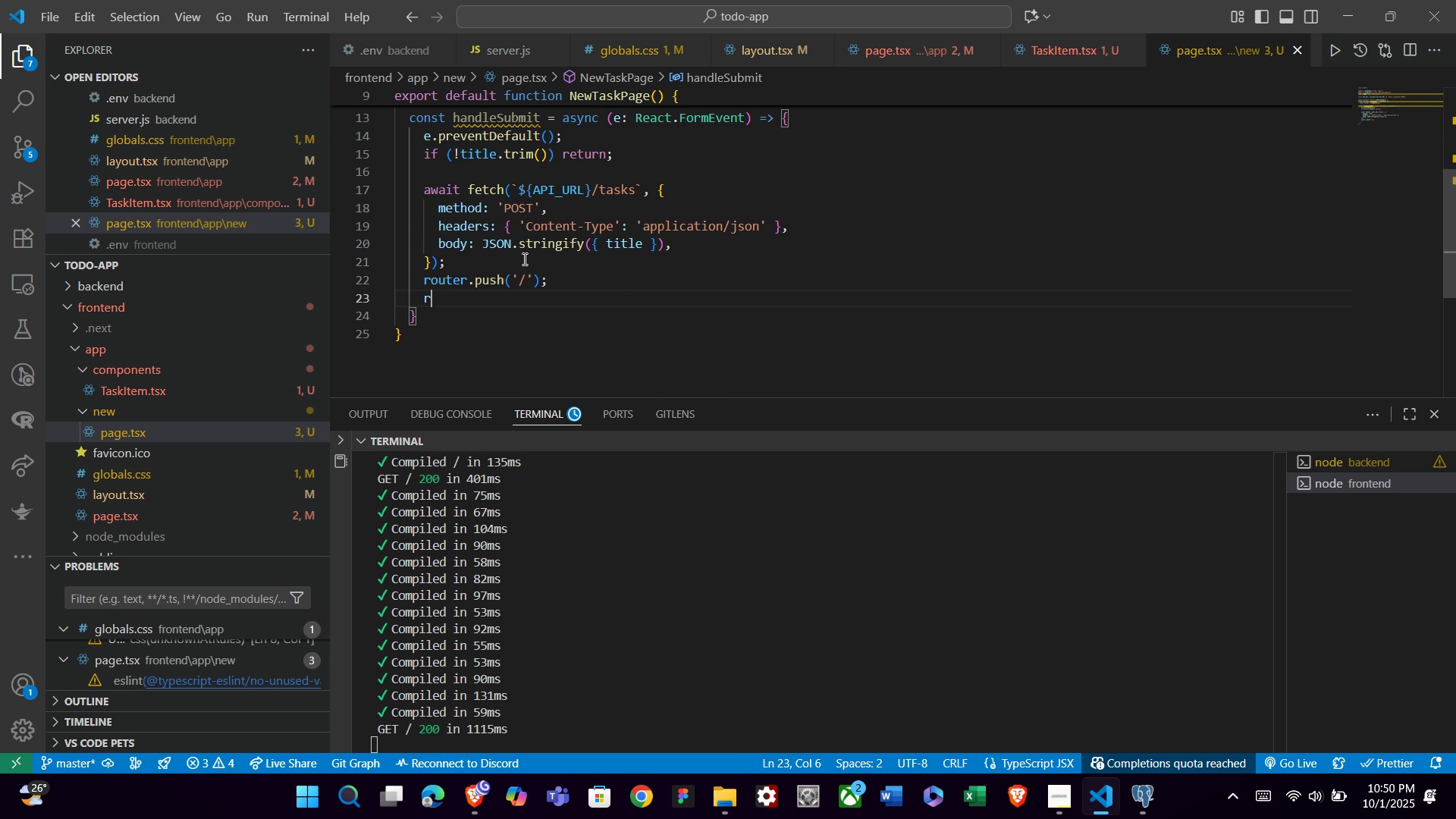 
type(router.refre)
 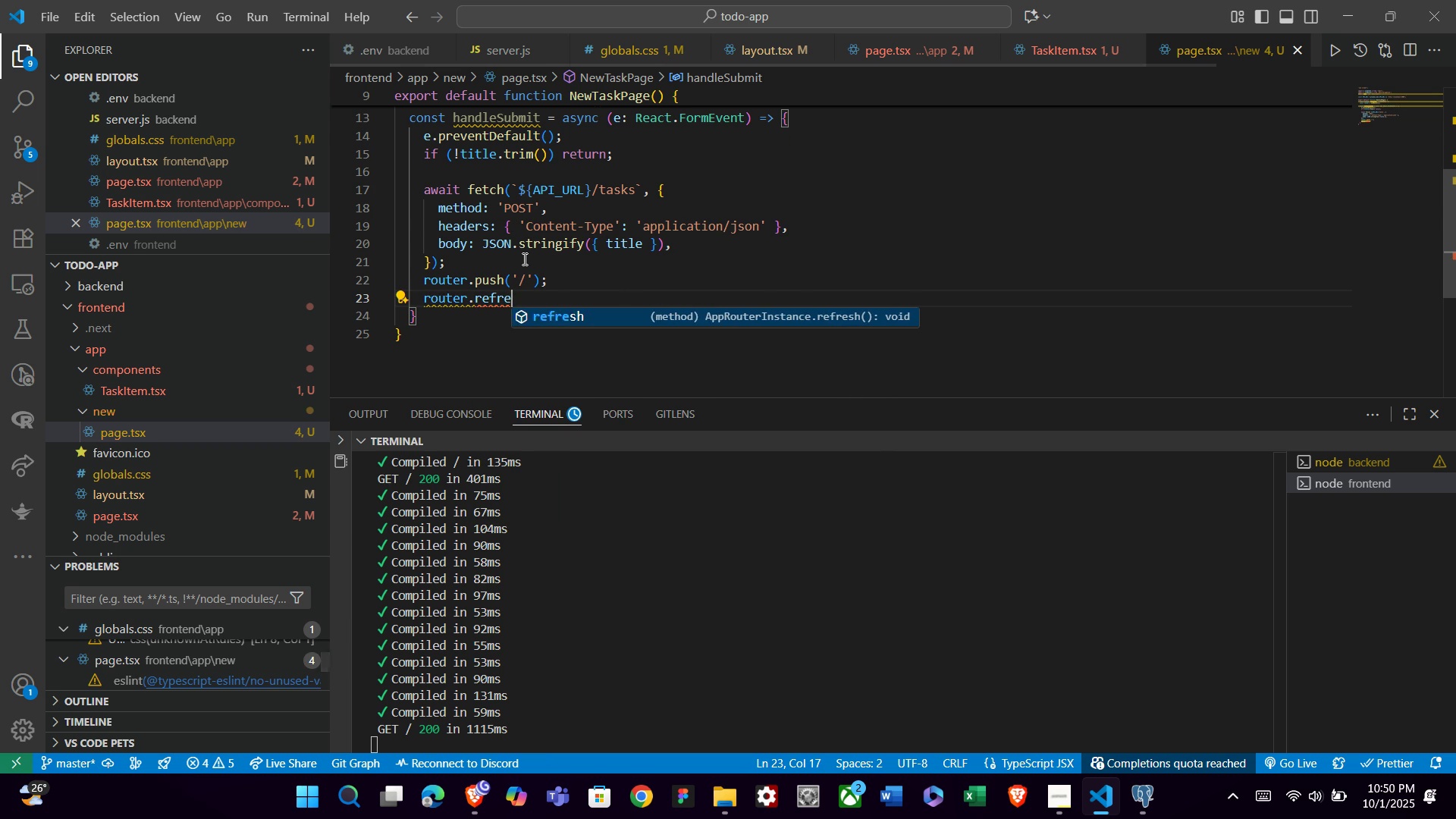 
key(Enter)